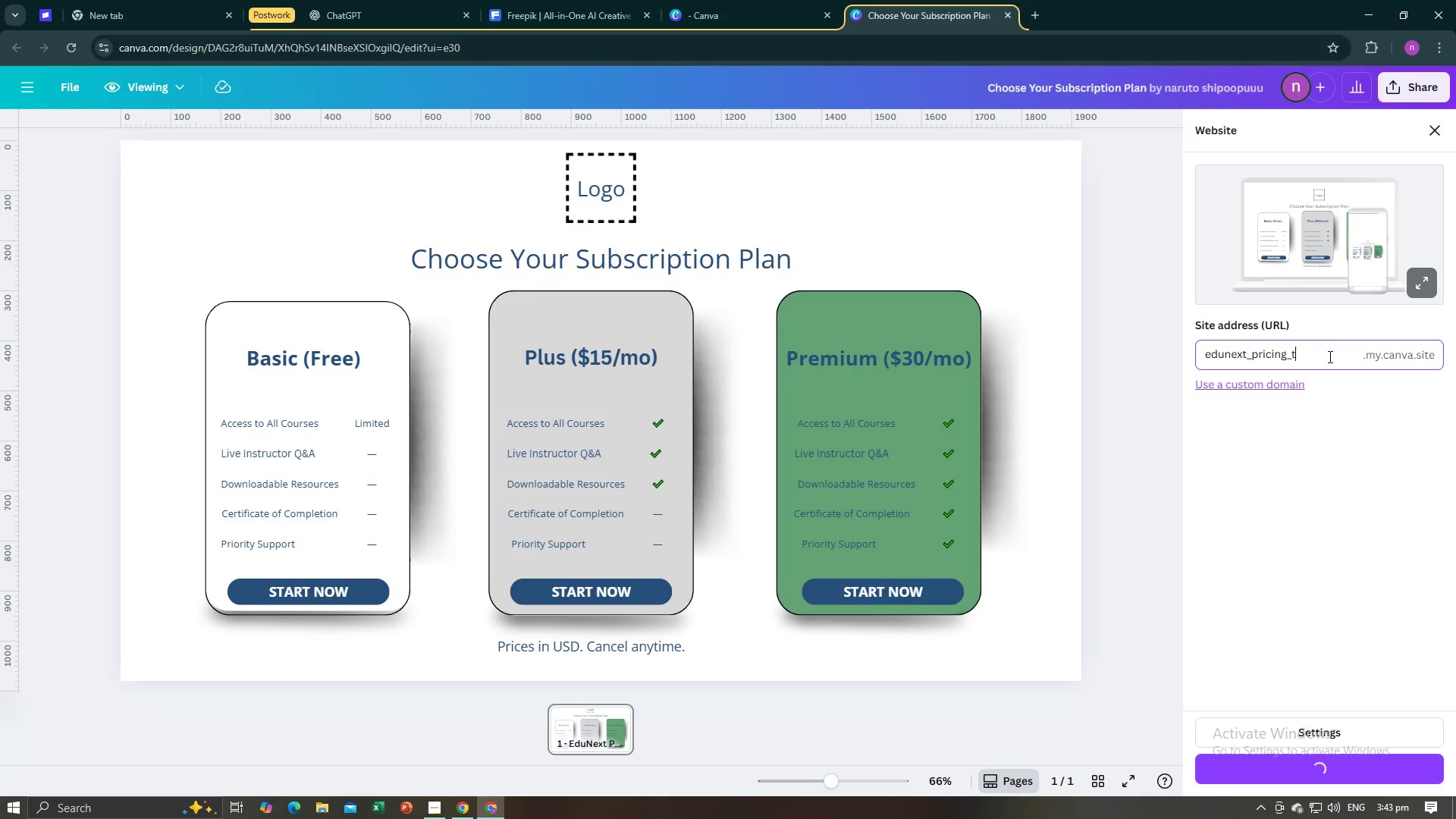 
key(Backspace)
 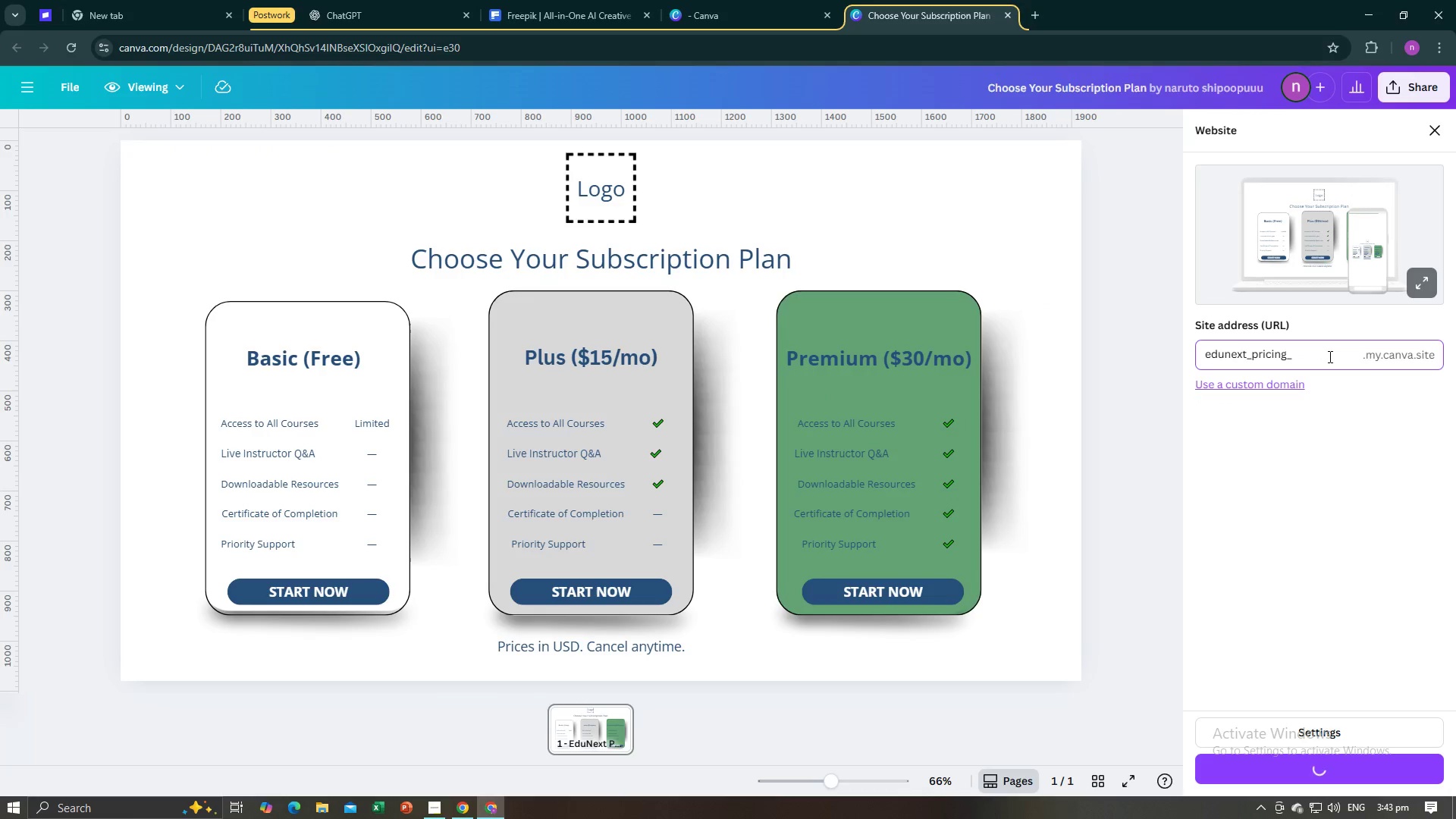 
key(Backspace)
 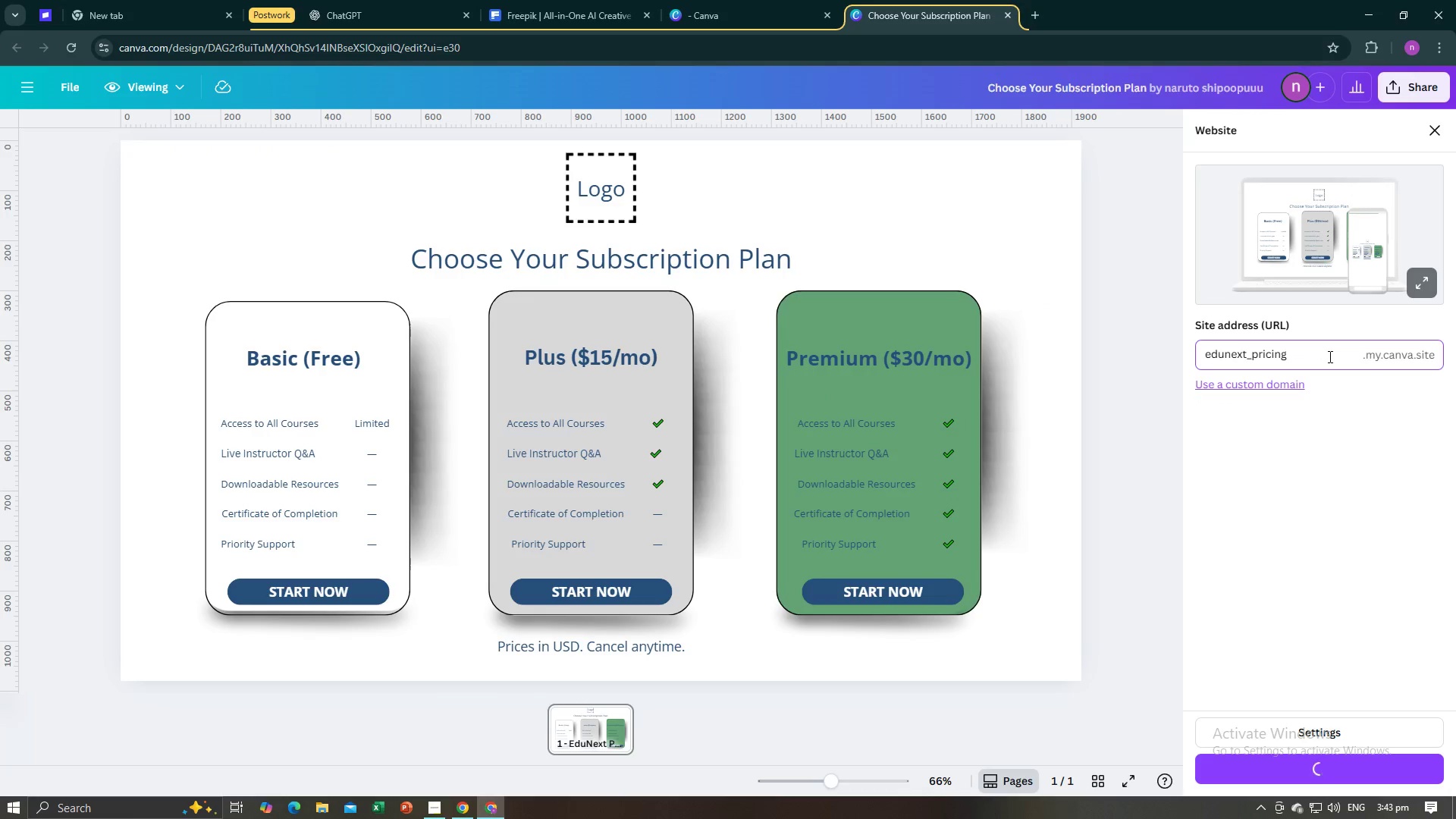 
key(Backspace)
 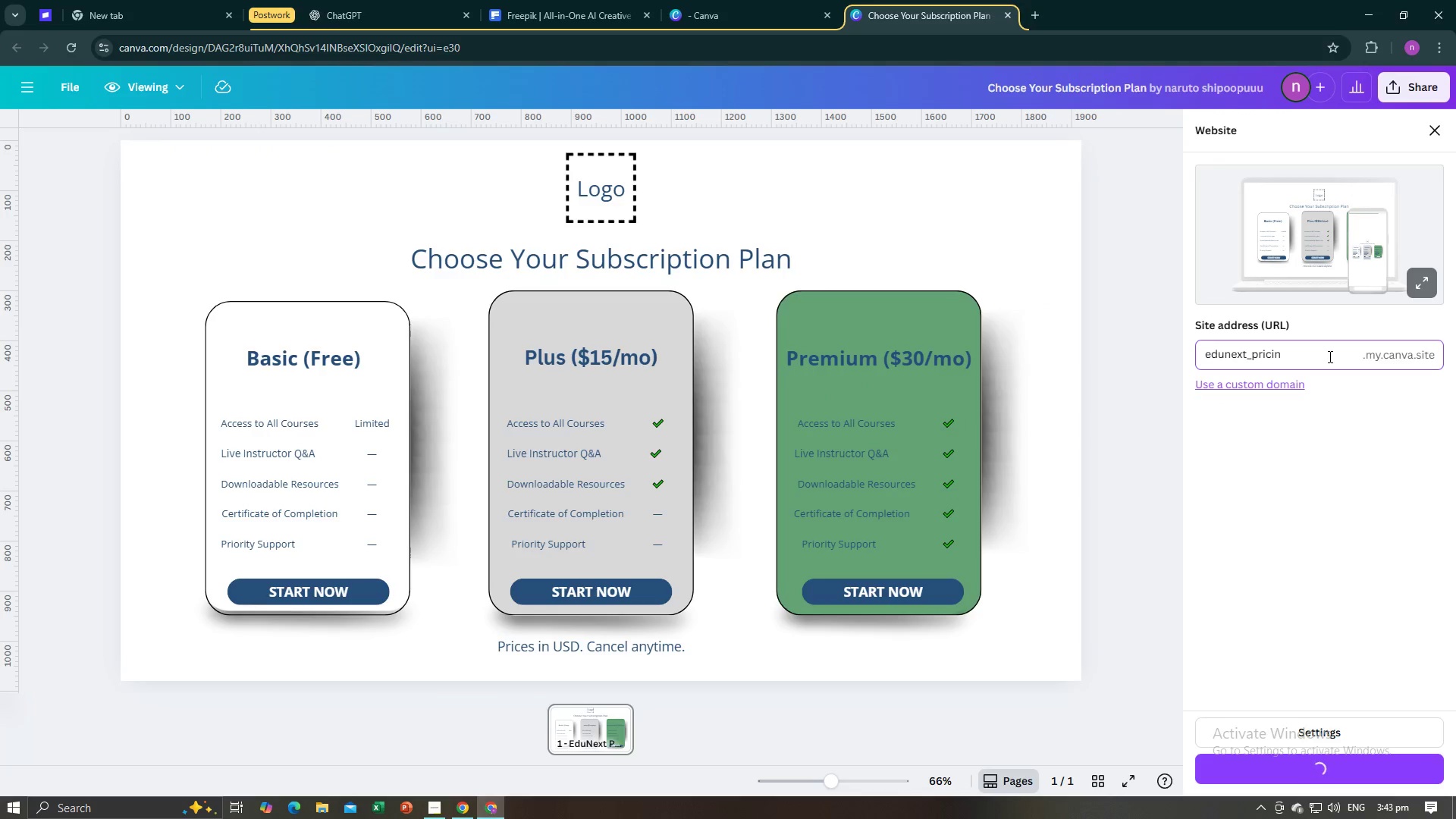 
key(Backspace)
 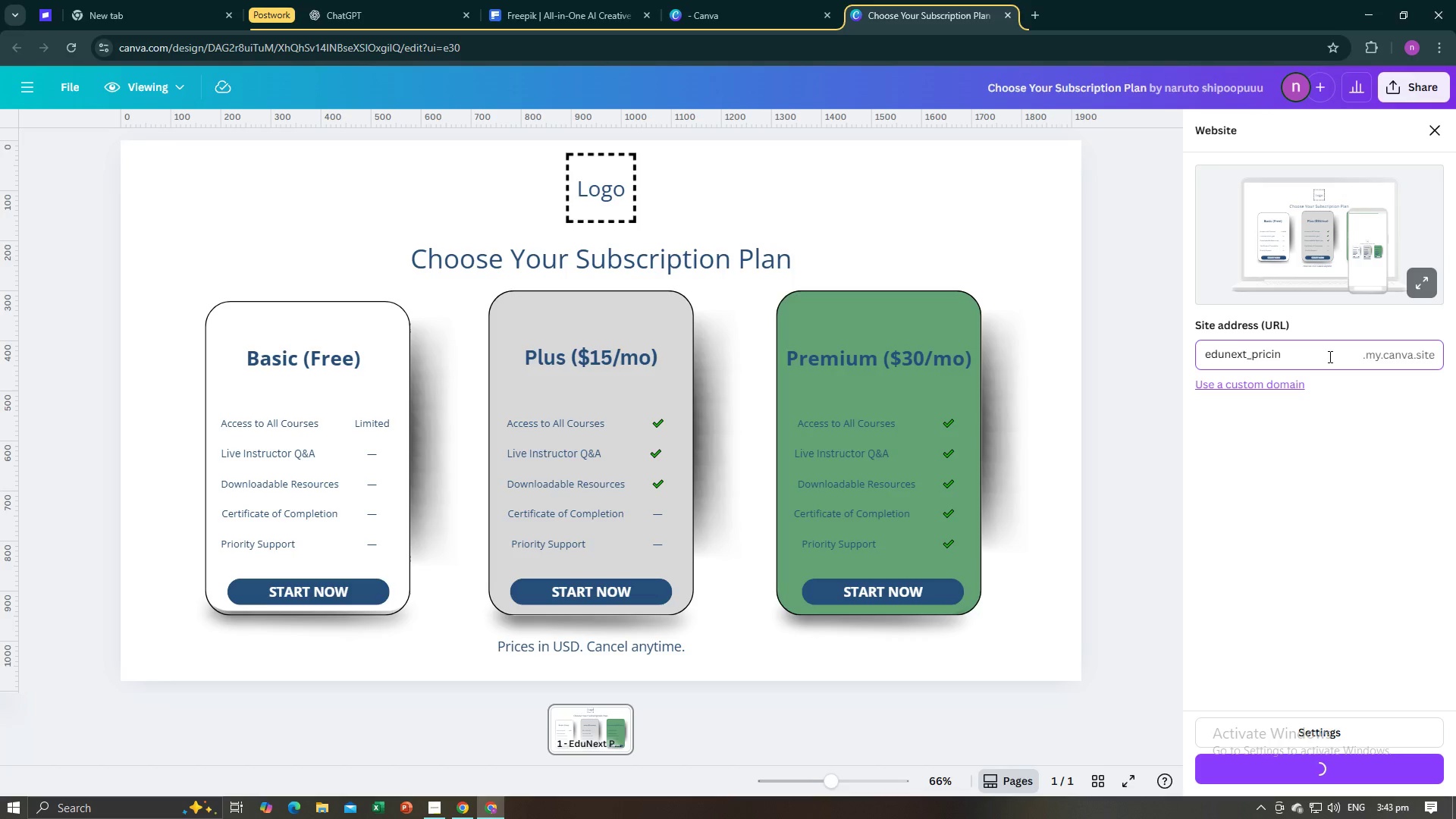 
key(Backspace)
 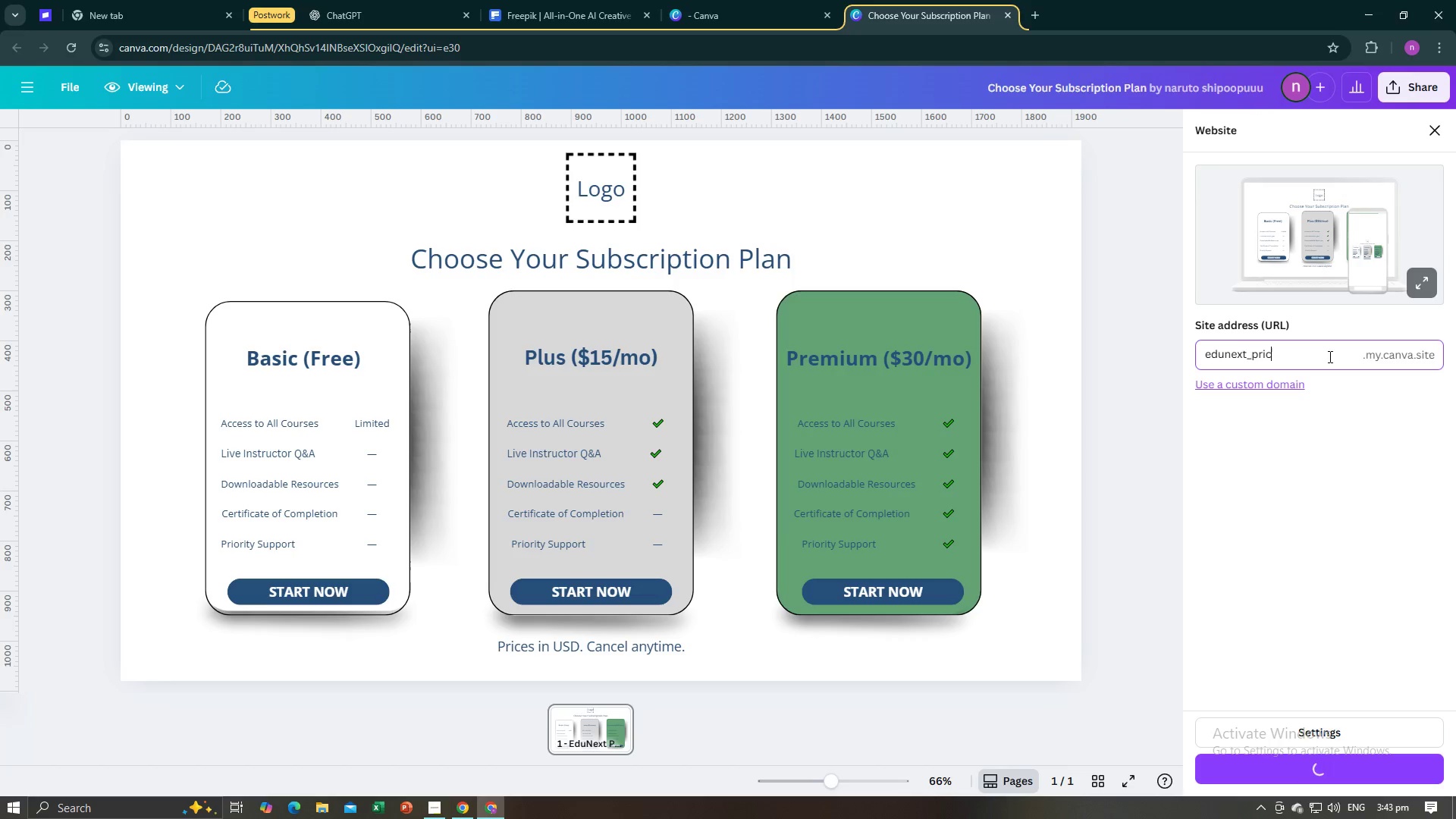 
key(Backspace)
 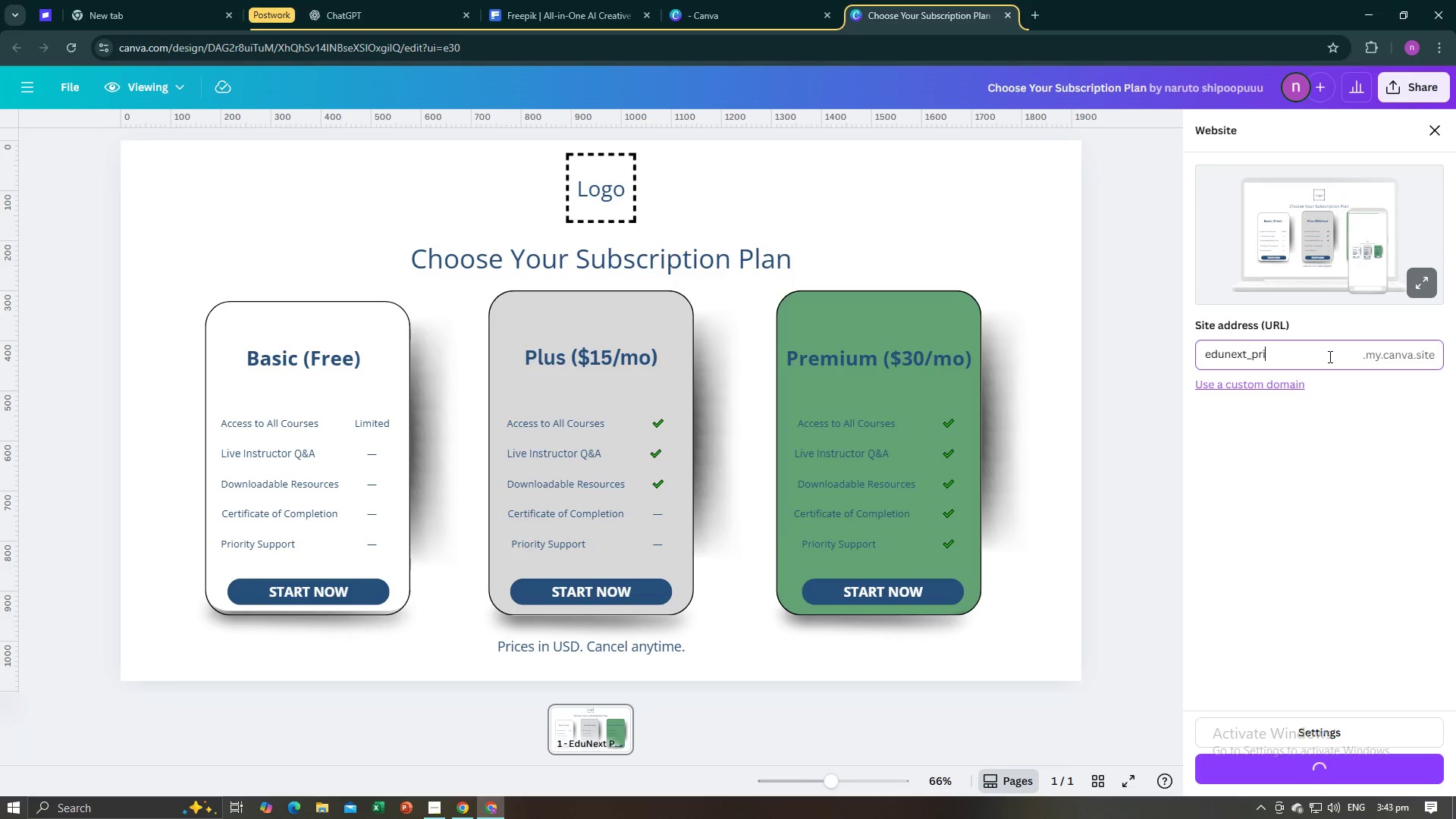 
key(Backspace)
 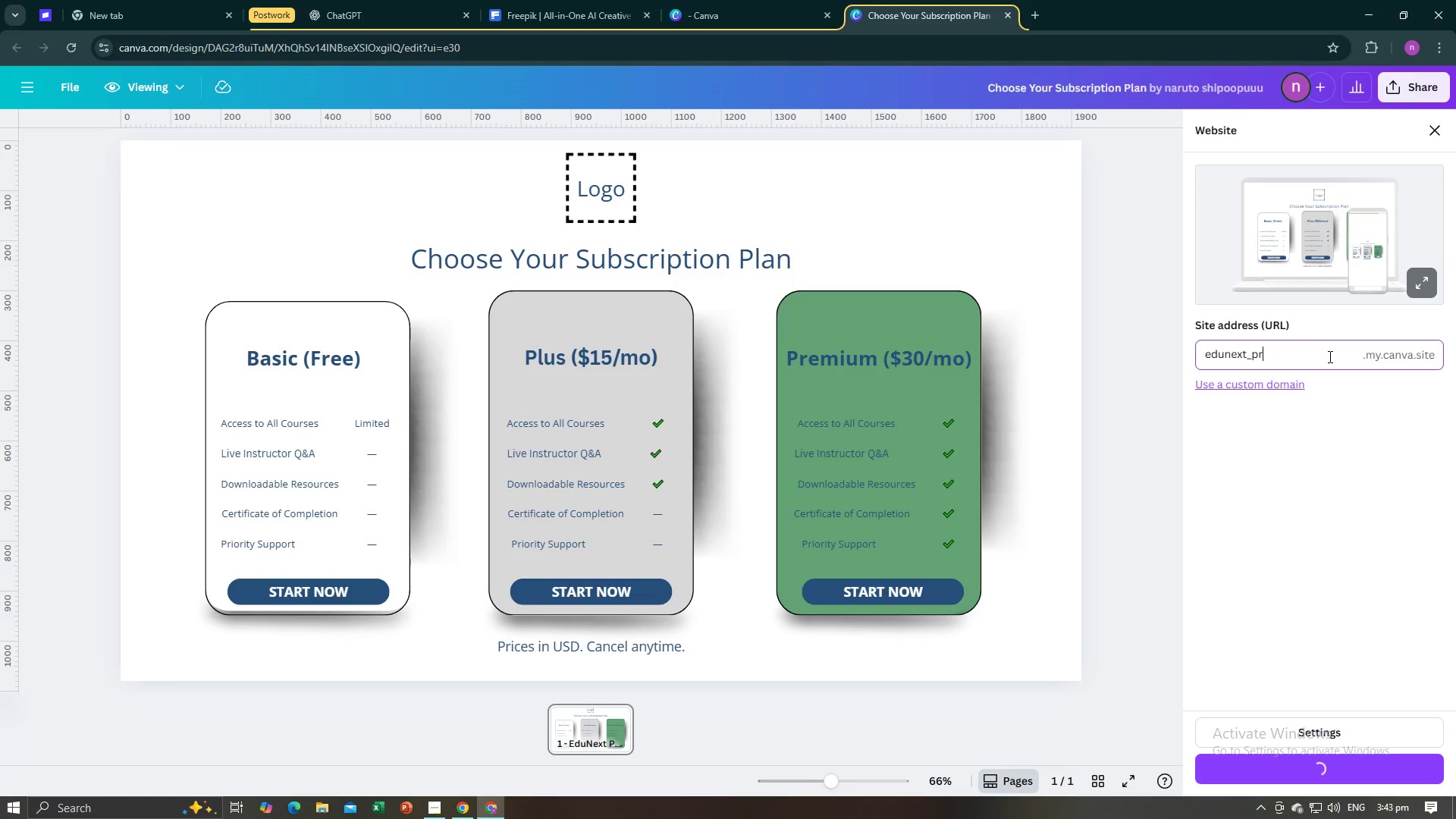 
key(Backspace)
 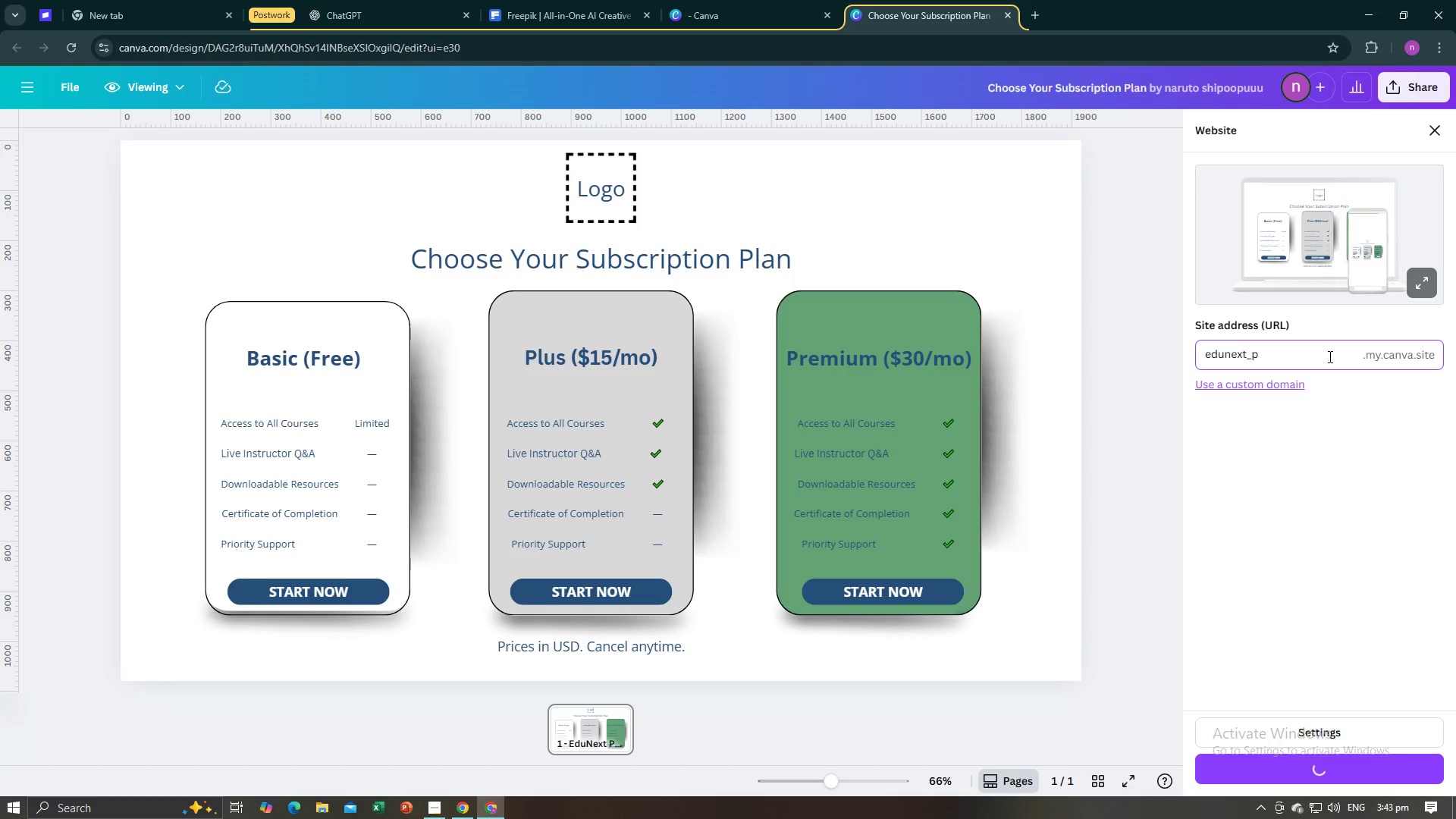 
key(Backspace)
 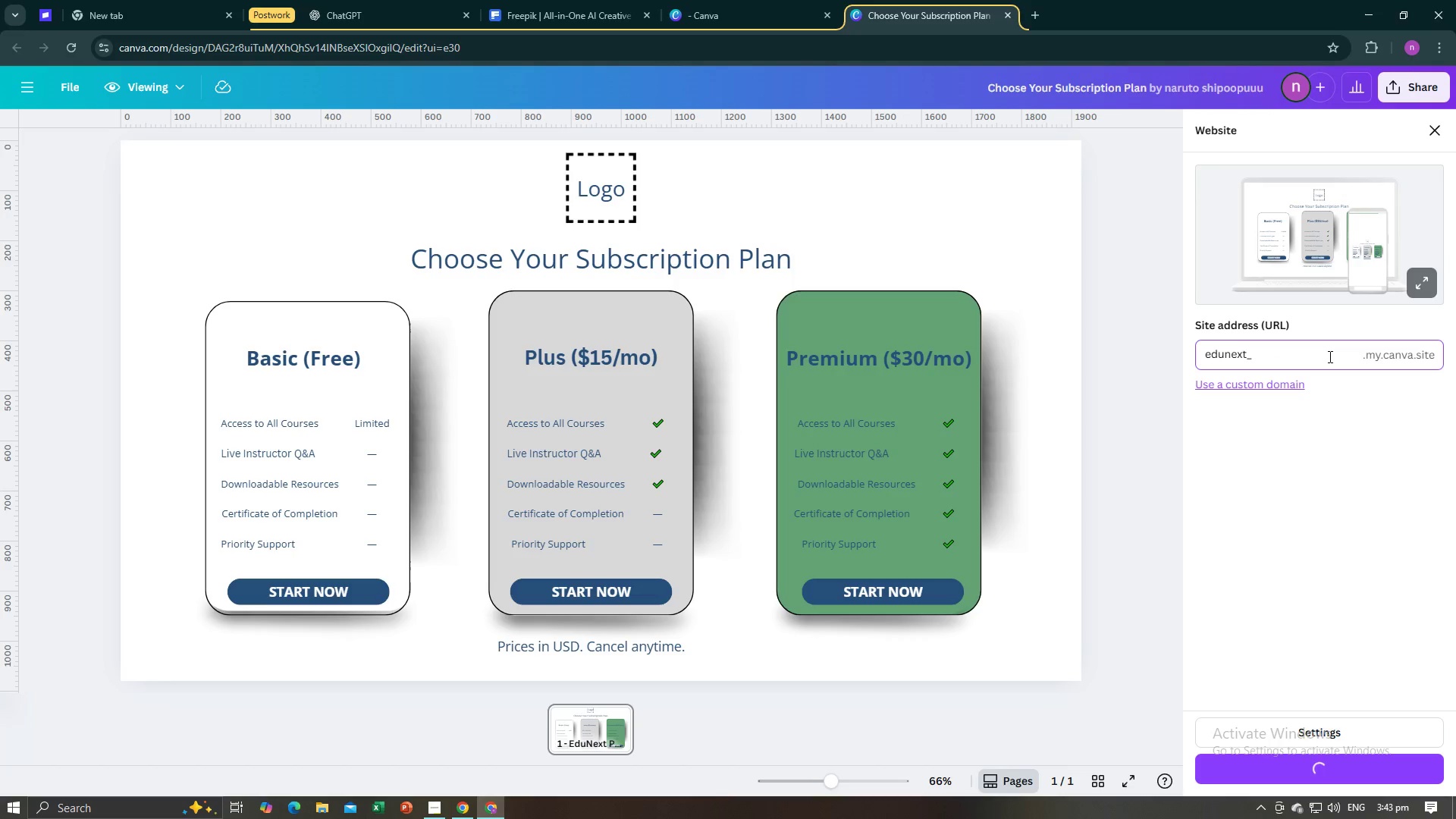 
key(Backspace)
 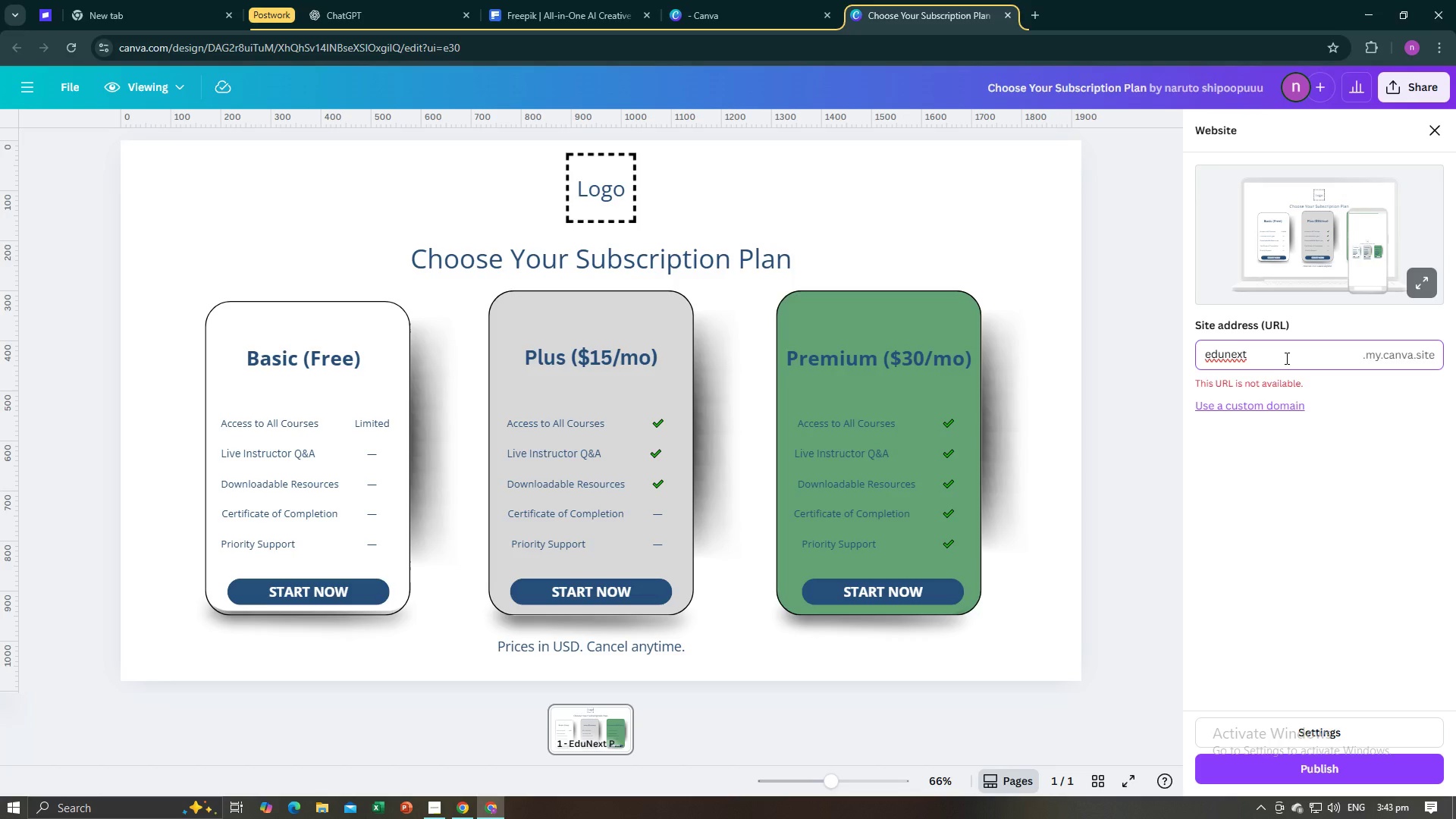 
type(PRICING)
 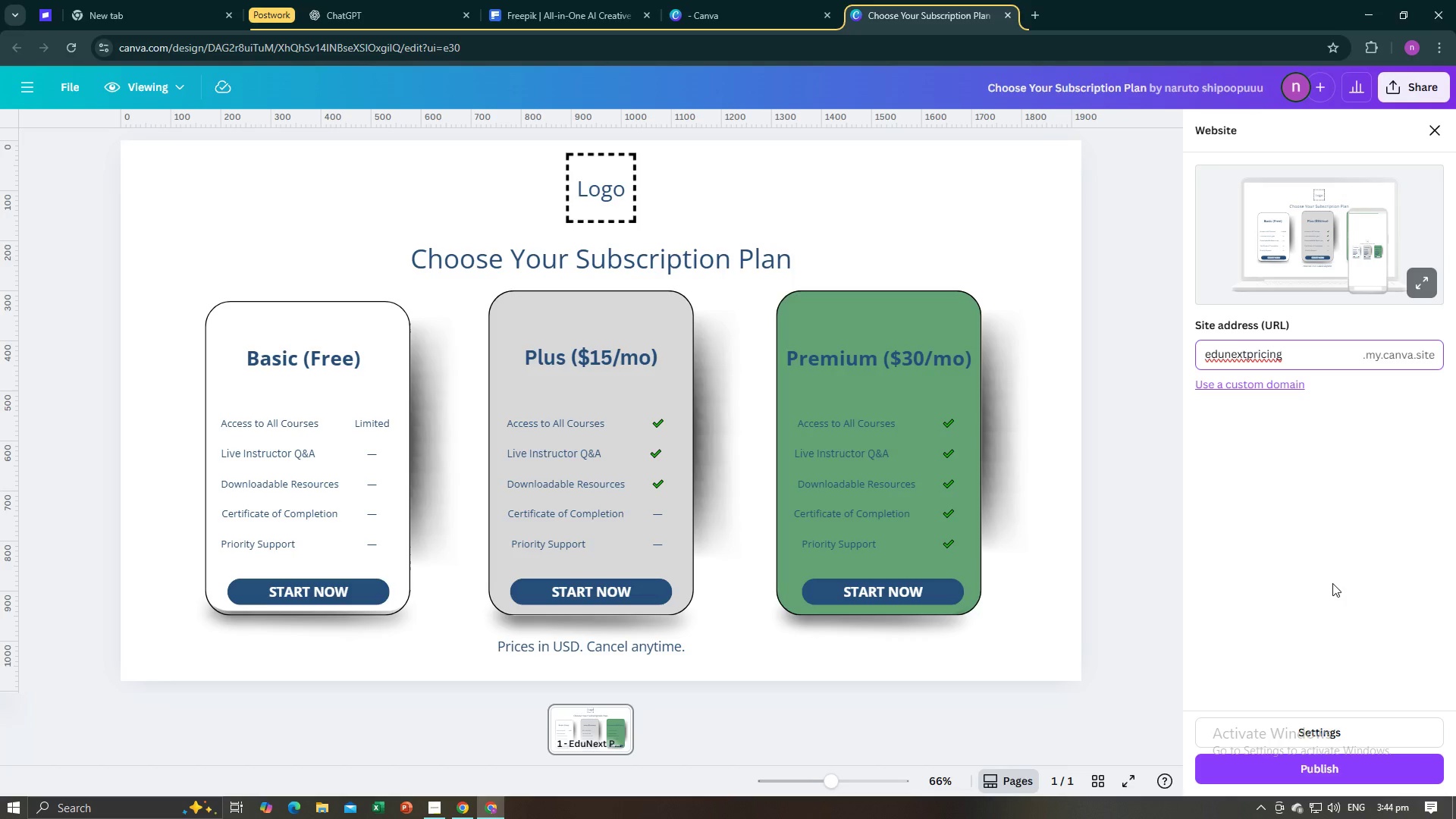 
wait(9.13)
 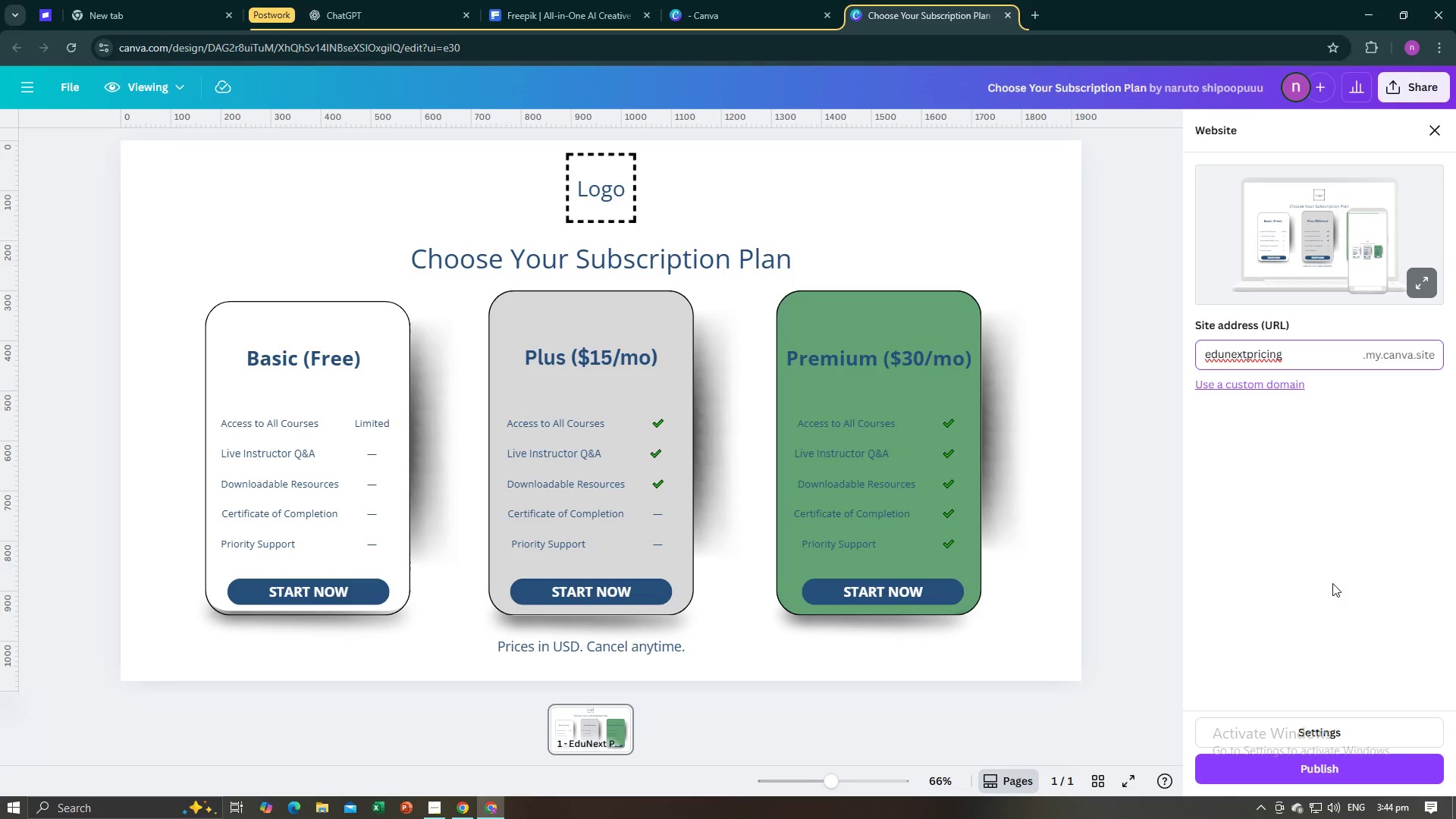 
left_click([1338, 774])
 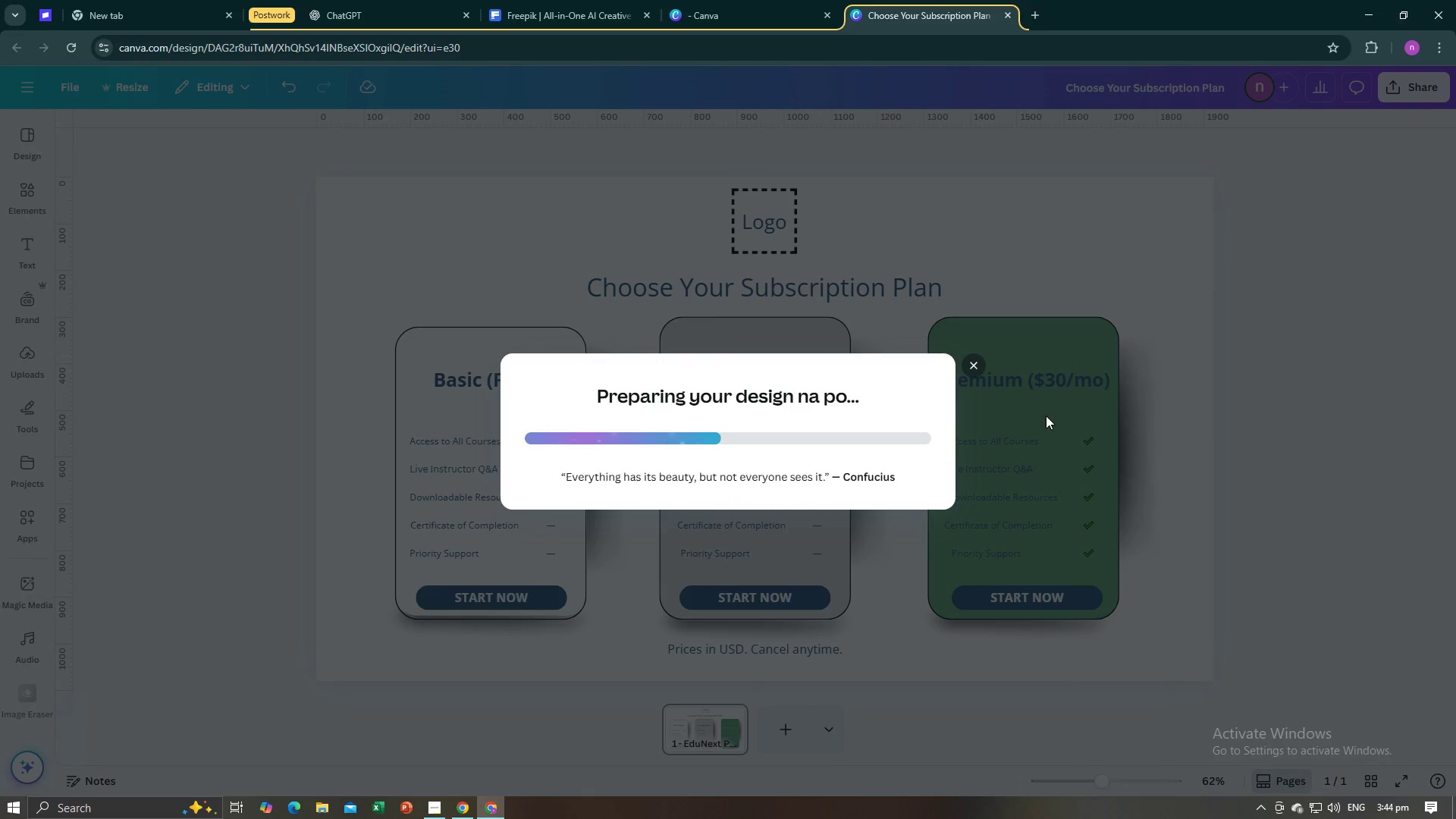 
wait(9.89)
 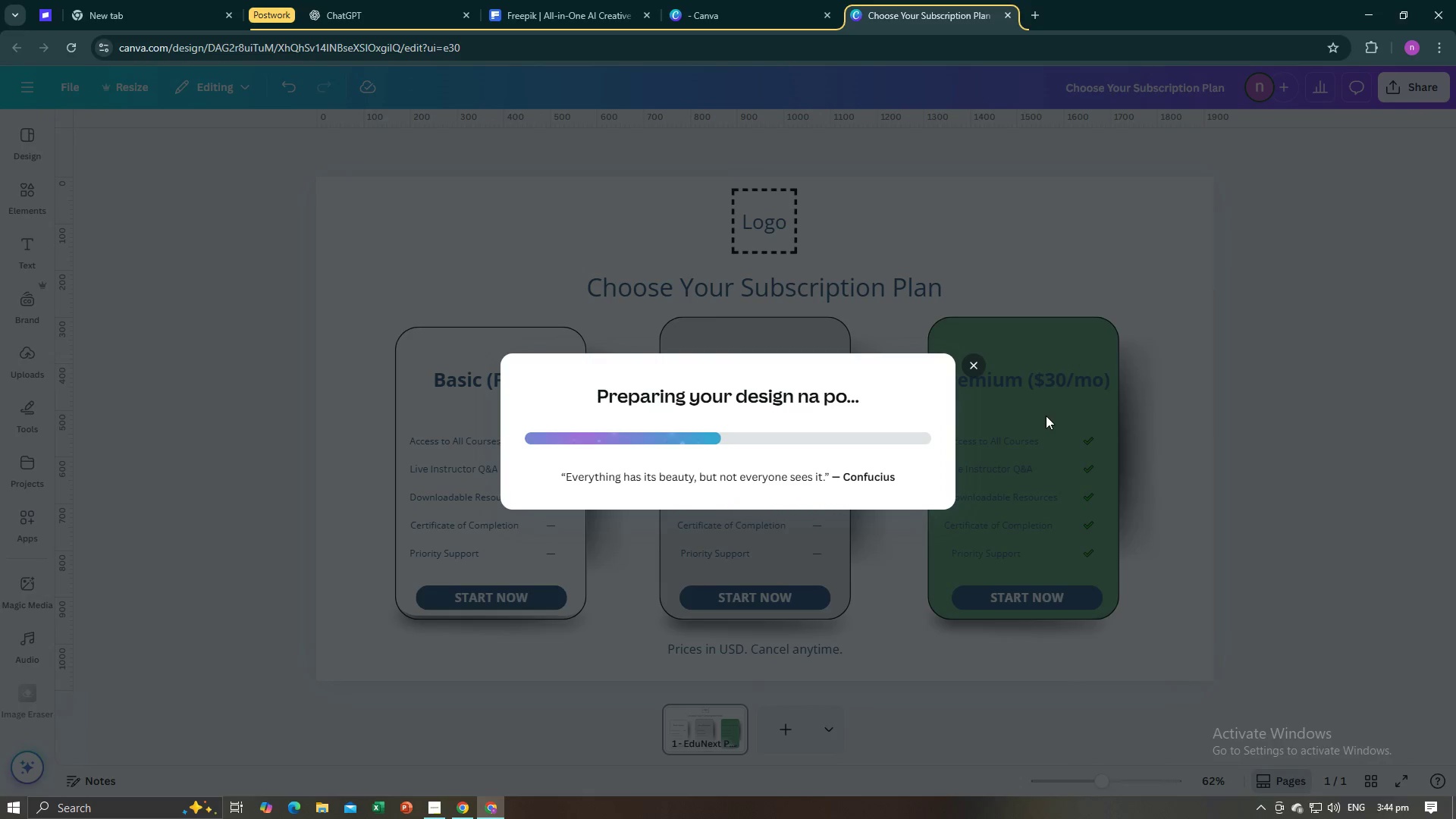 
left_click([535, 355])
 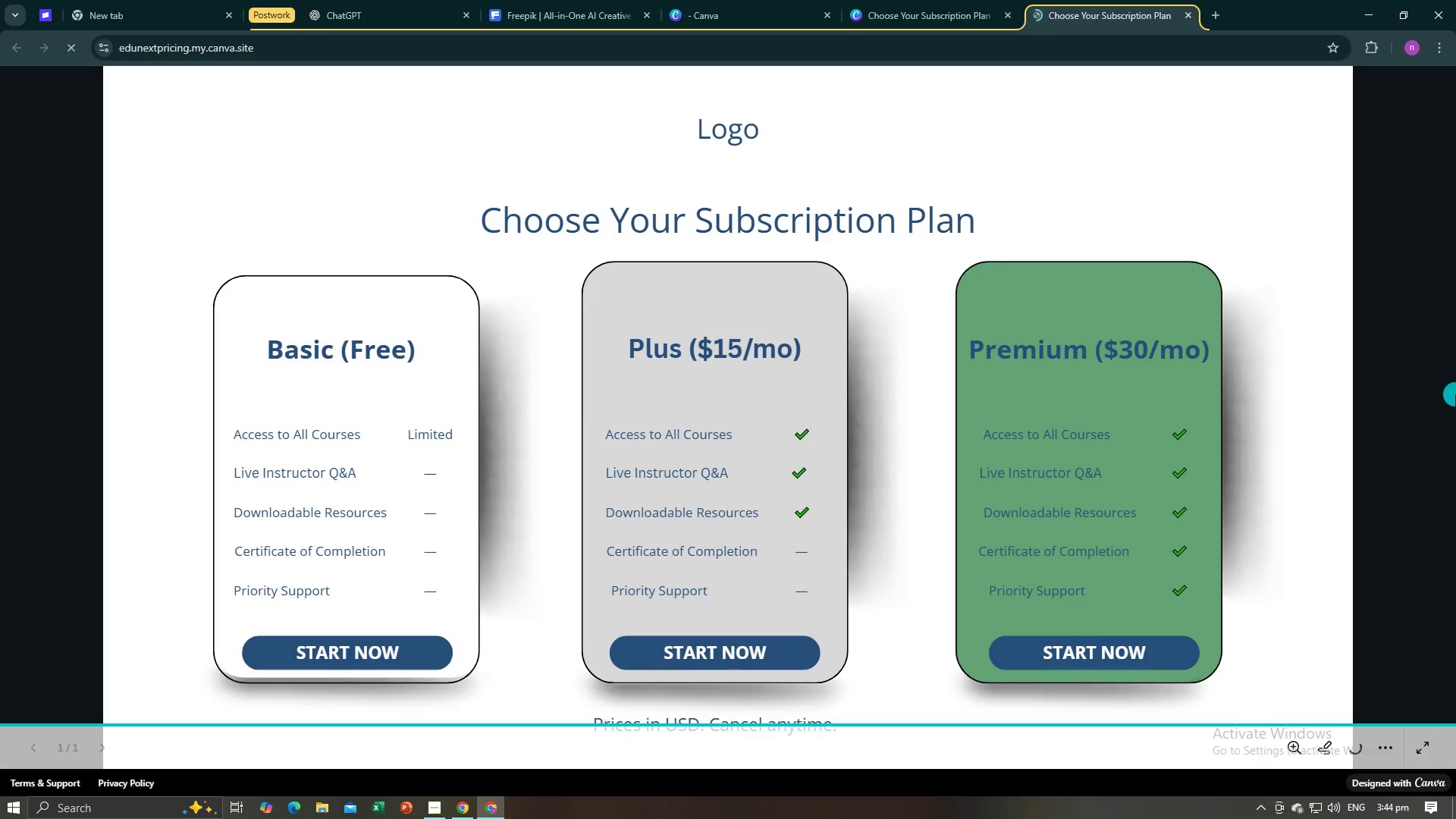 
left_click([747, 661])
 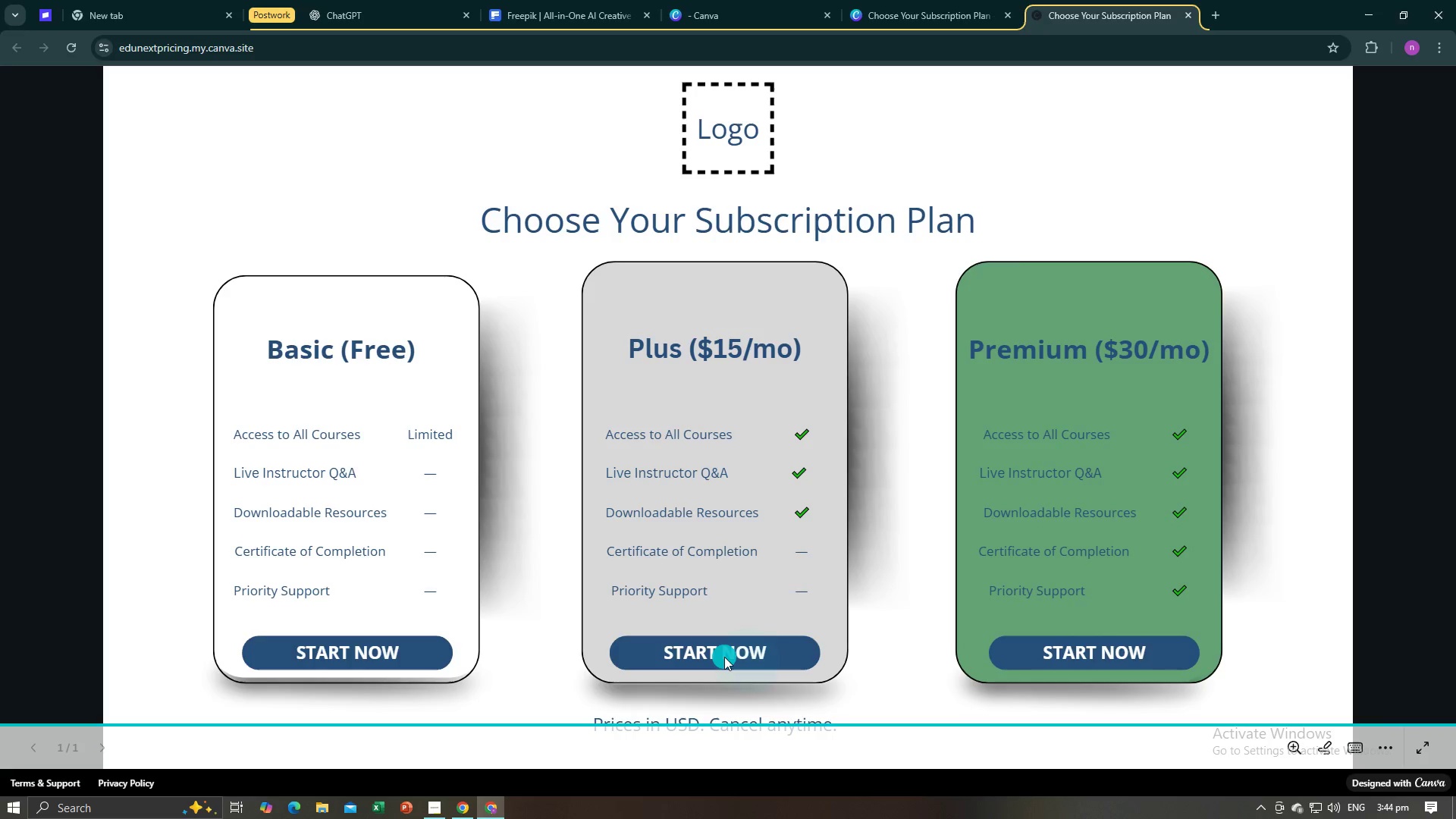 
left_click([724, 657])
 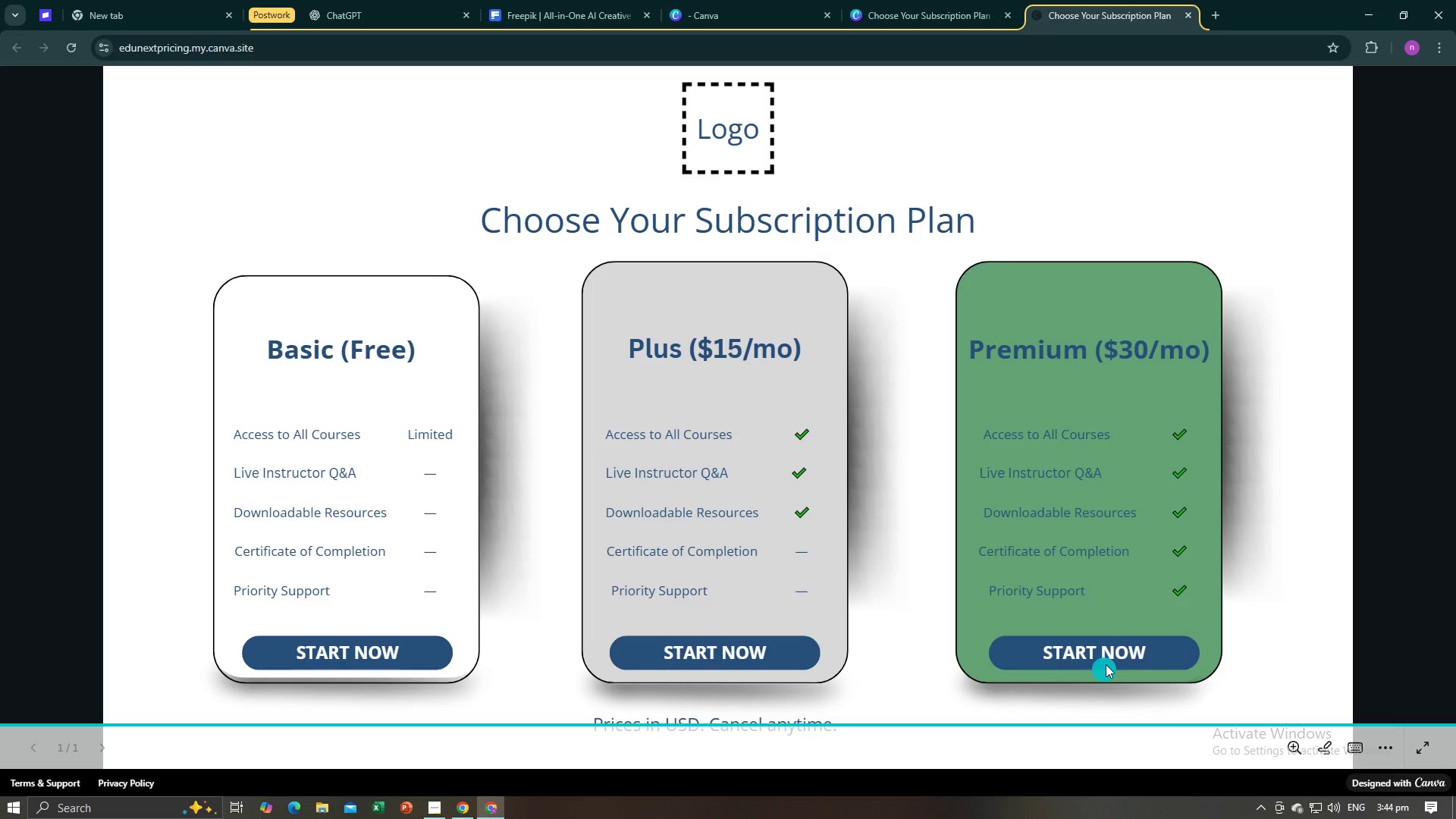 
left_click([1107, 658])
 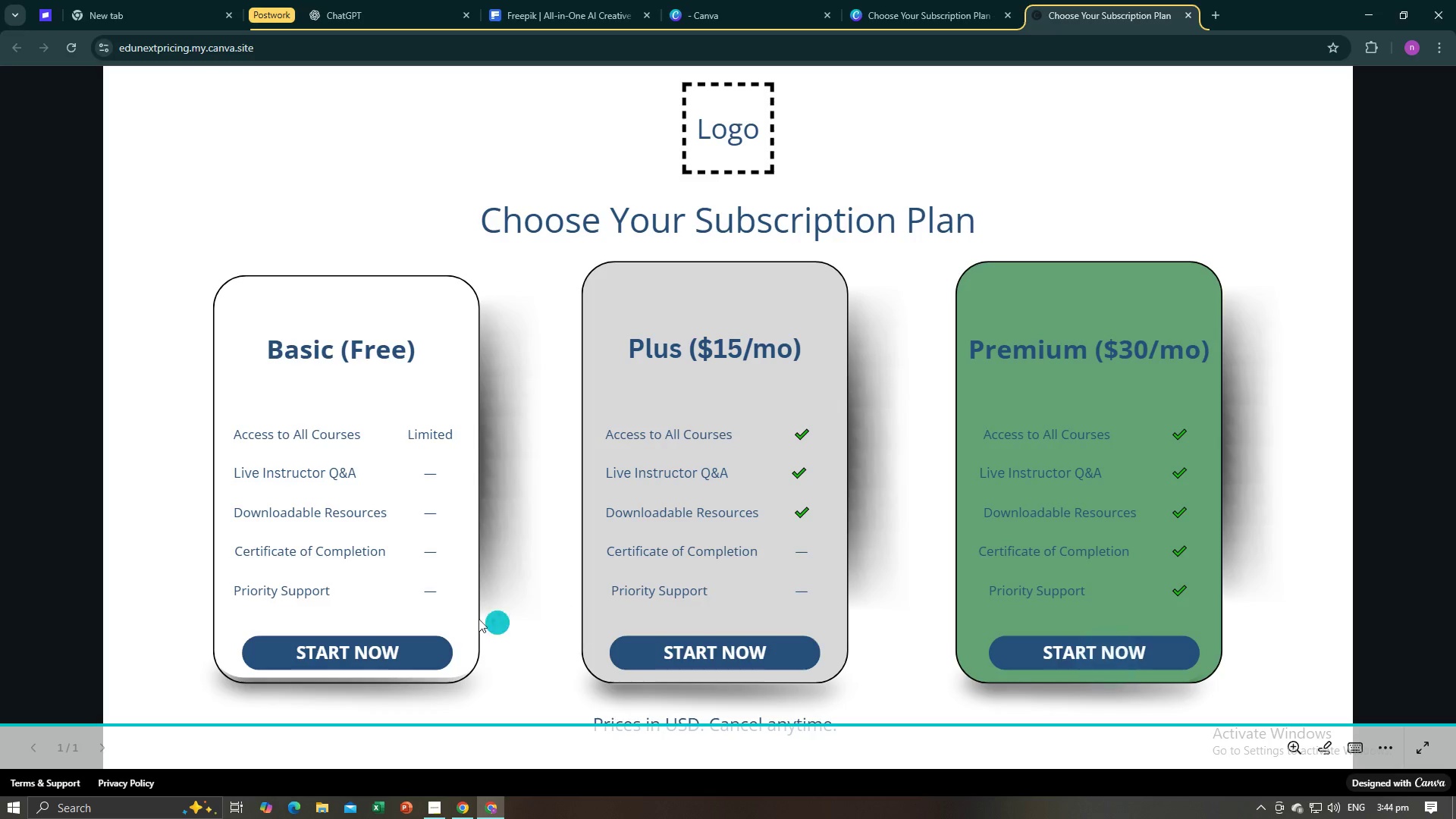 
left_click([473, 618])
 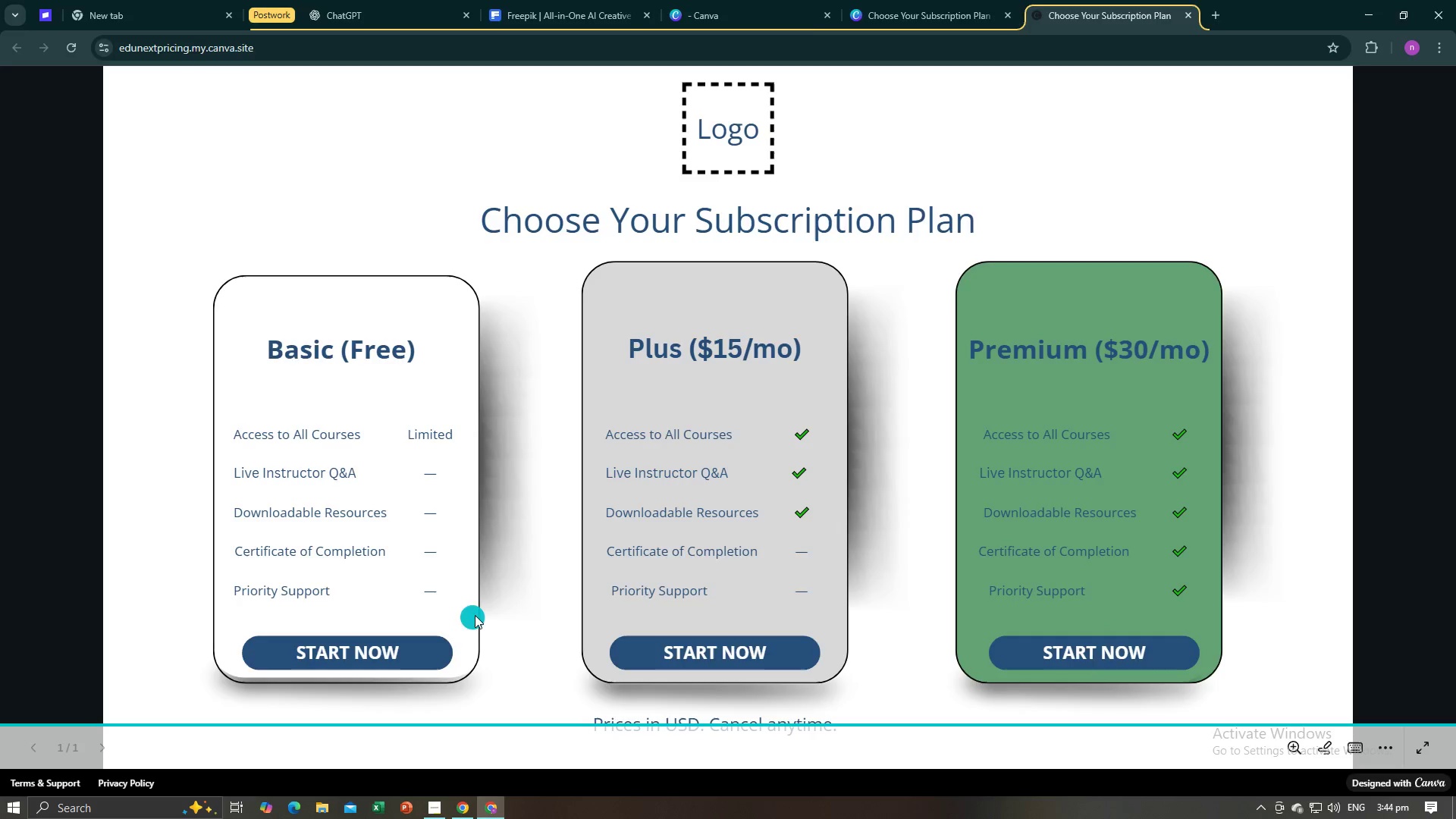 
key(Alt+AltLeft)
 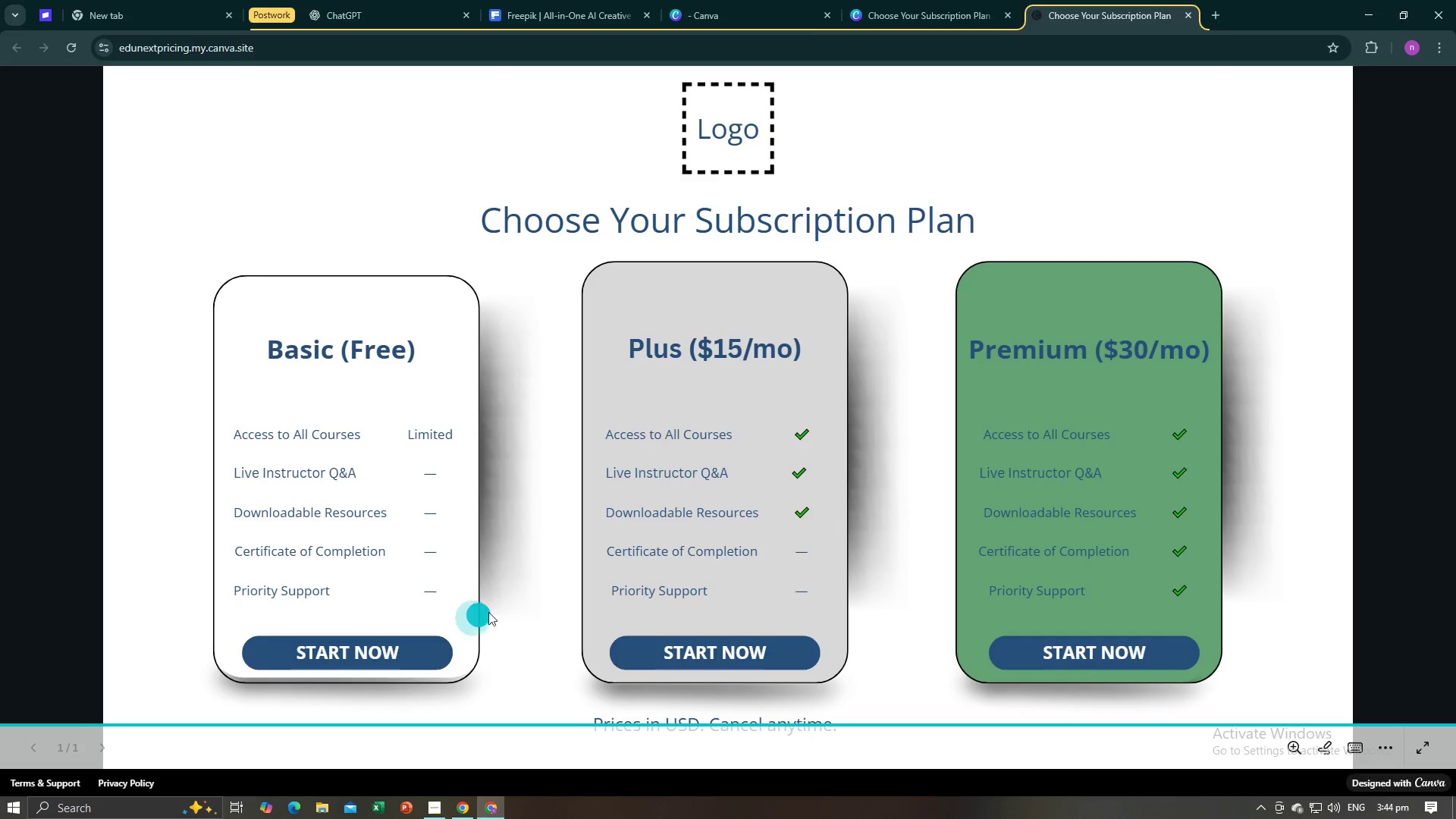 
key(Alt+Tab)
 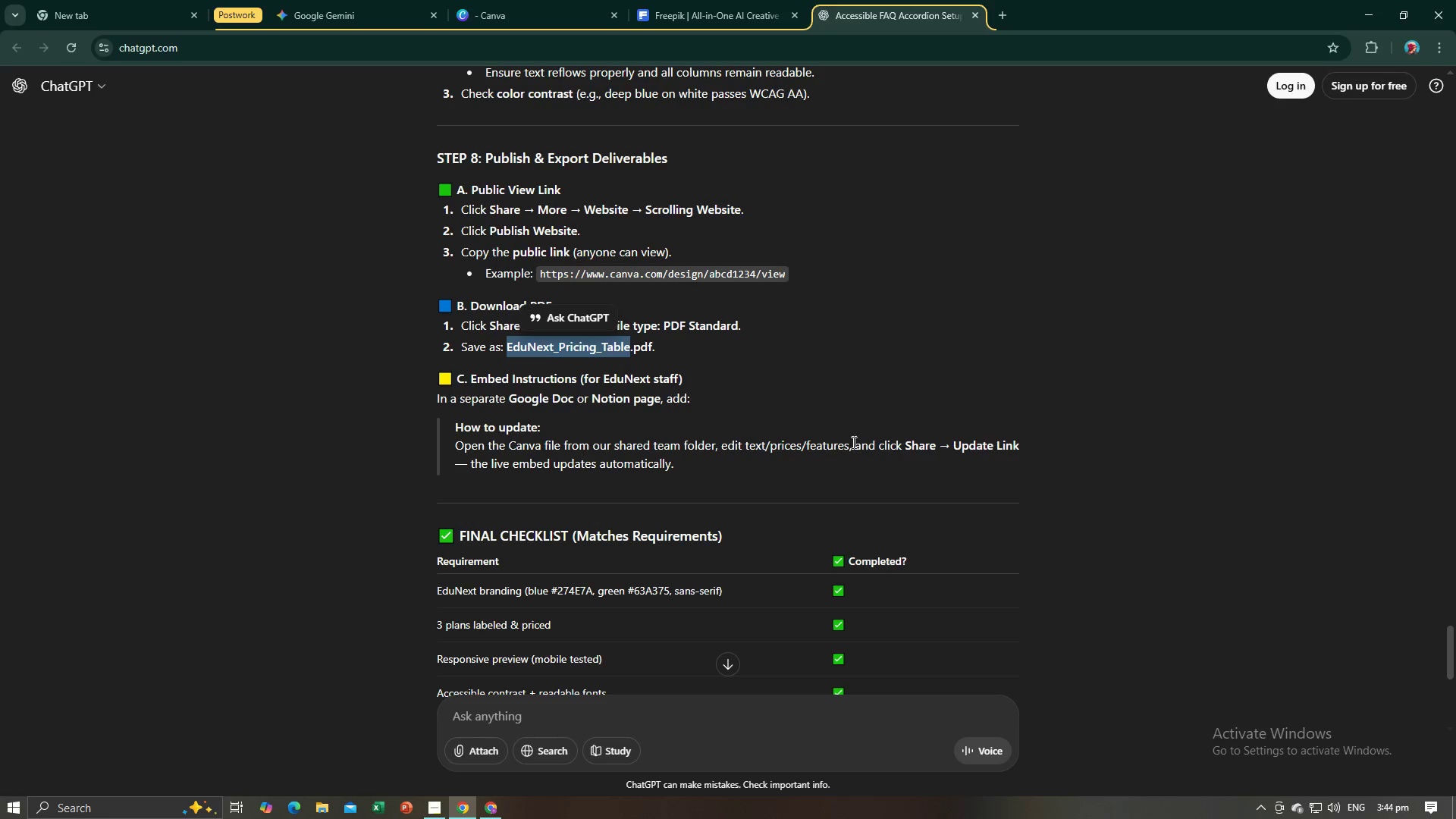 
left_click([857, 389])
 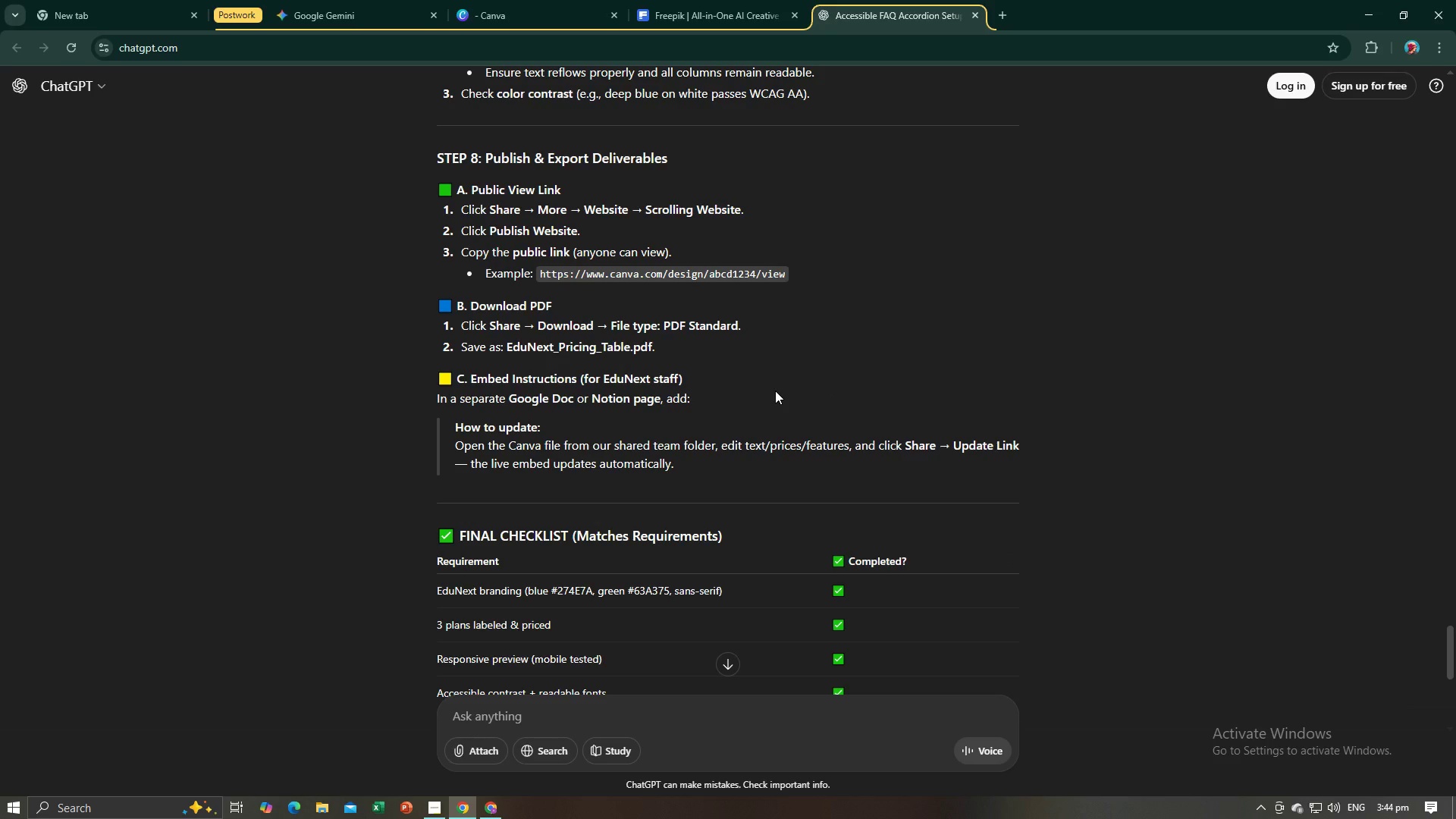 
wait(5.59)
 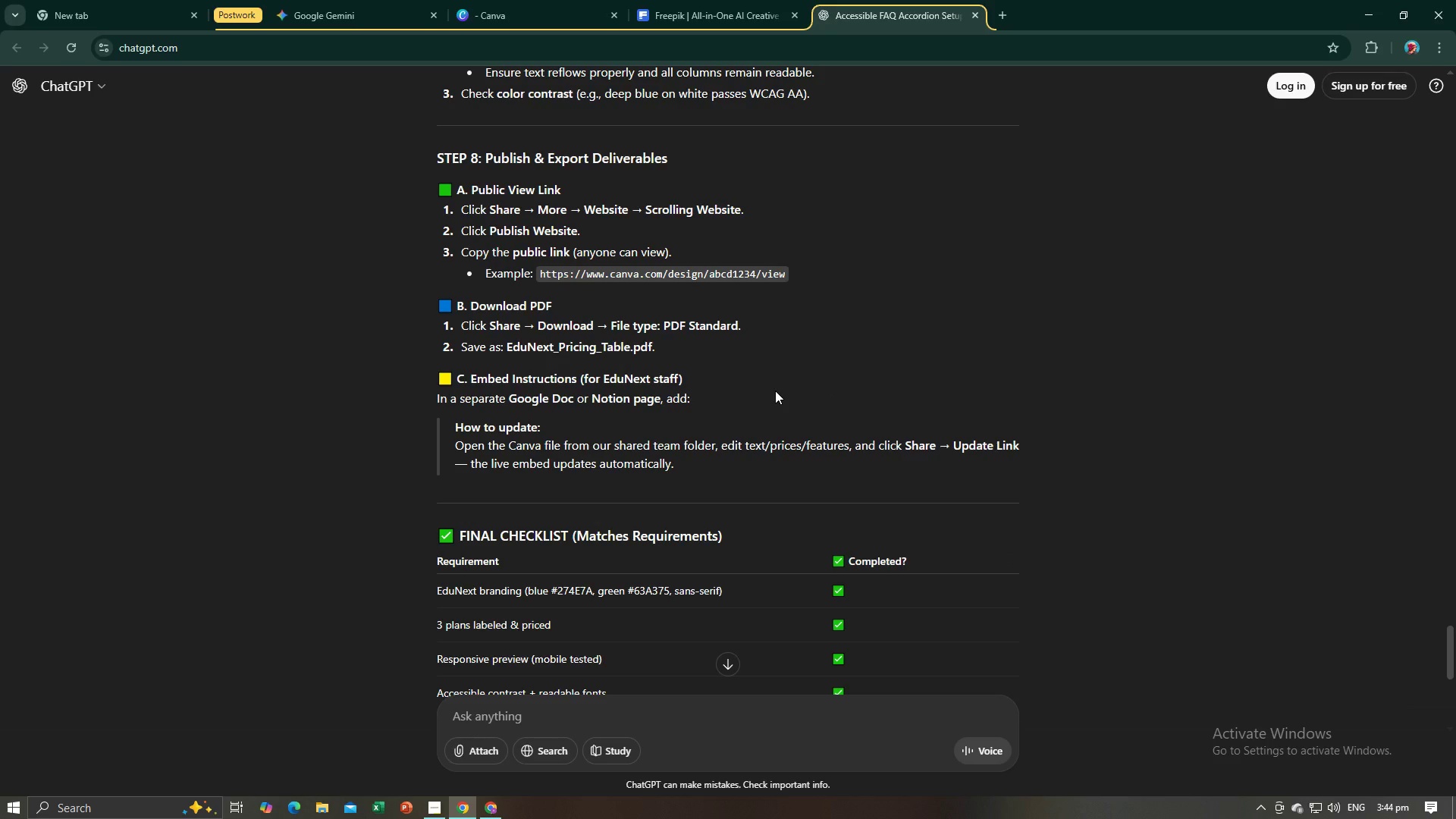 
scroll: coordinate [799, 415], scroll_direction: down, amount: 6.0
 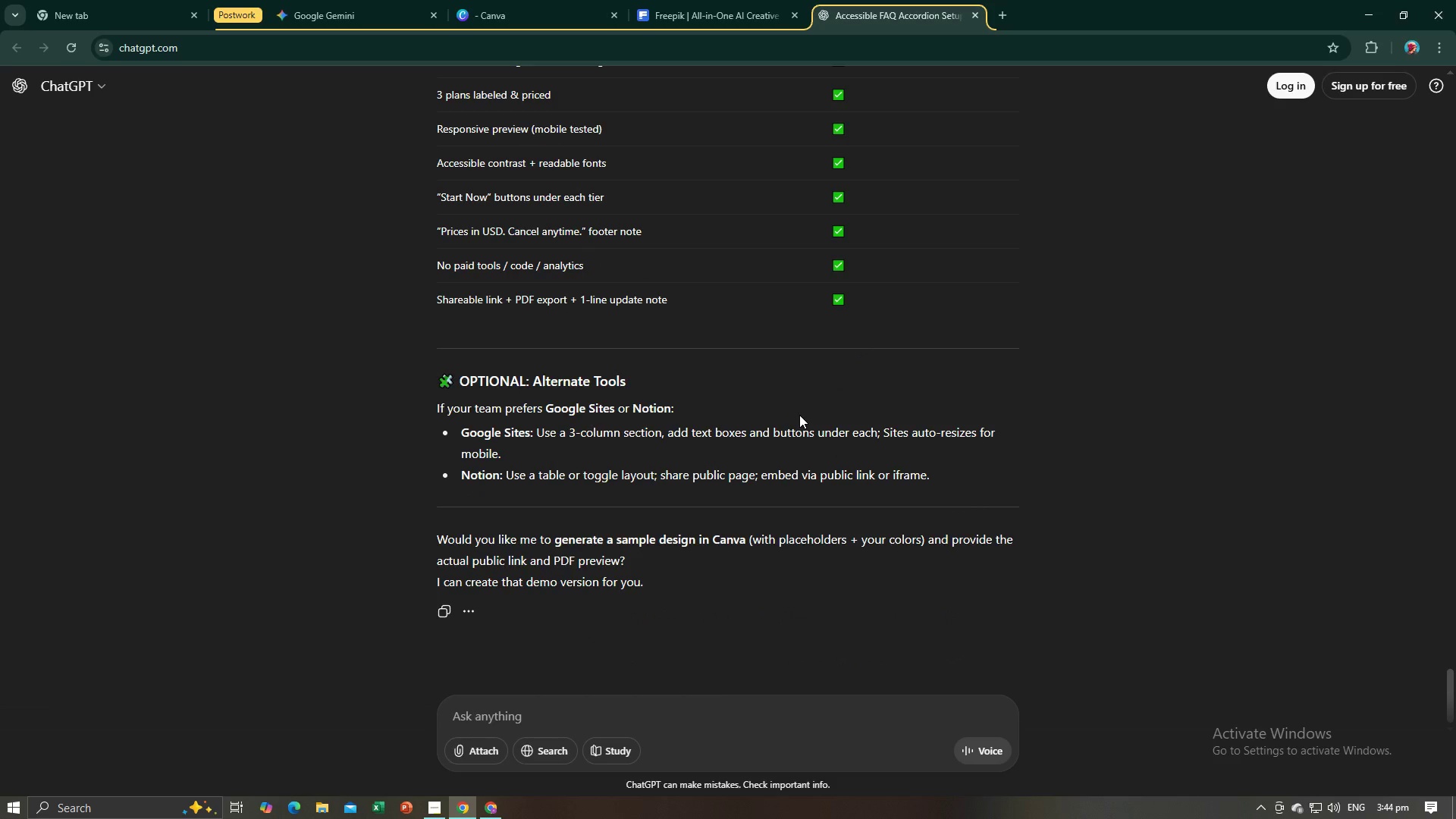 
scroll: coordinate [799, 417], scroll_direction: up, amount: 7.0
 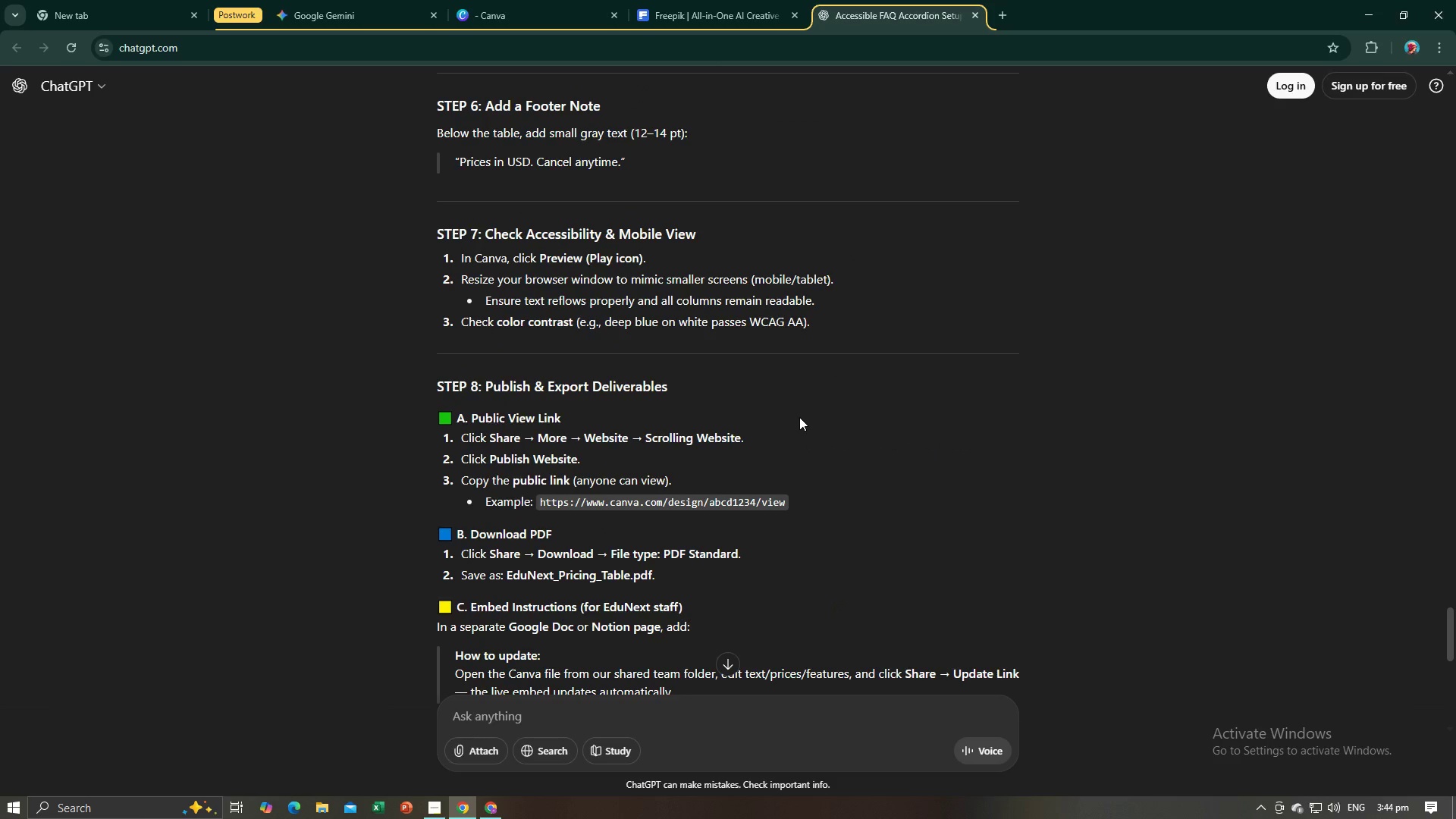 
scroll: coordinate [799, 421], scroll_direction: down, amount: 2.0